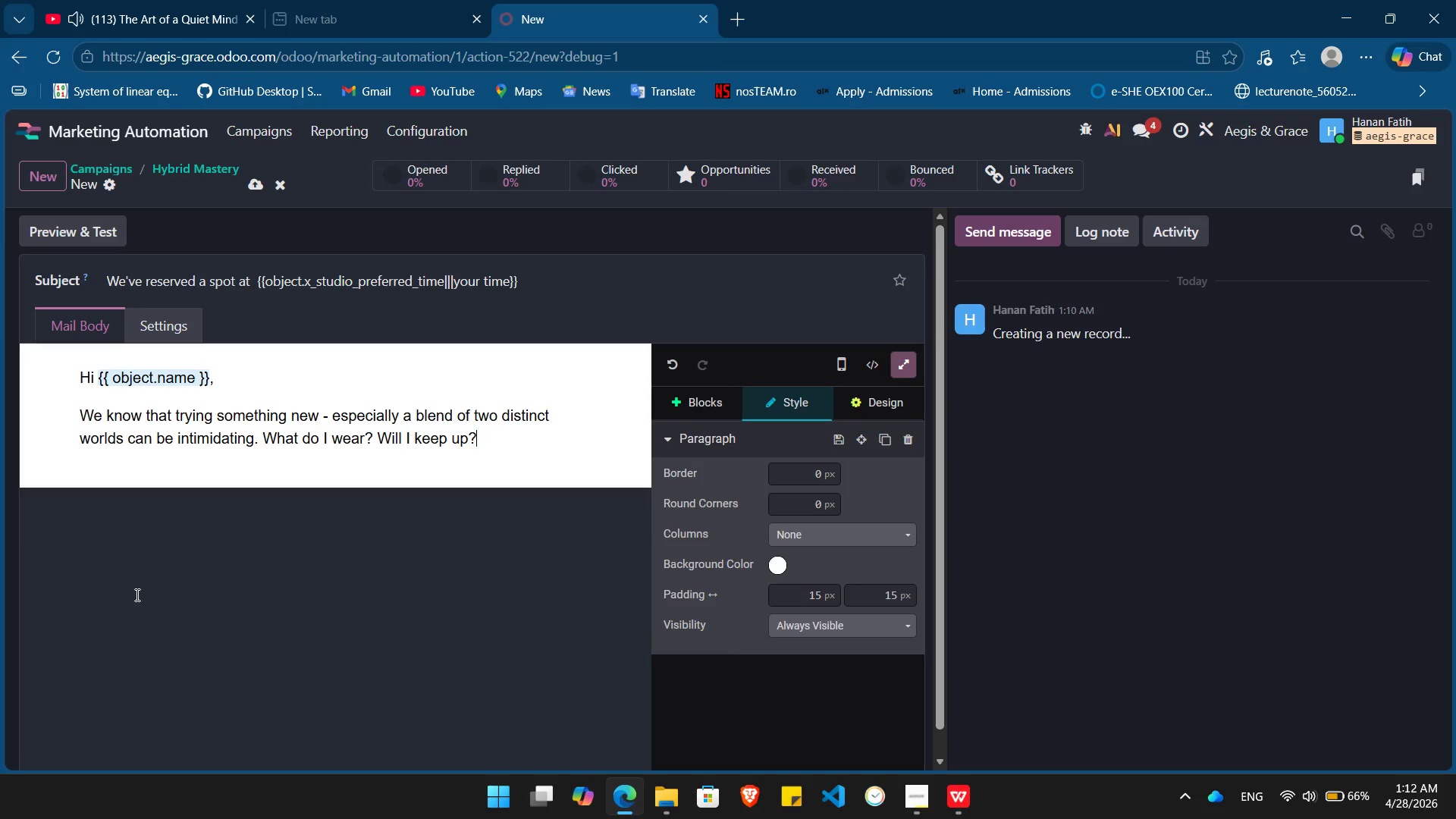 
key(Enter)
 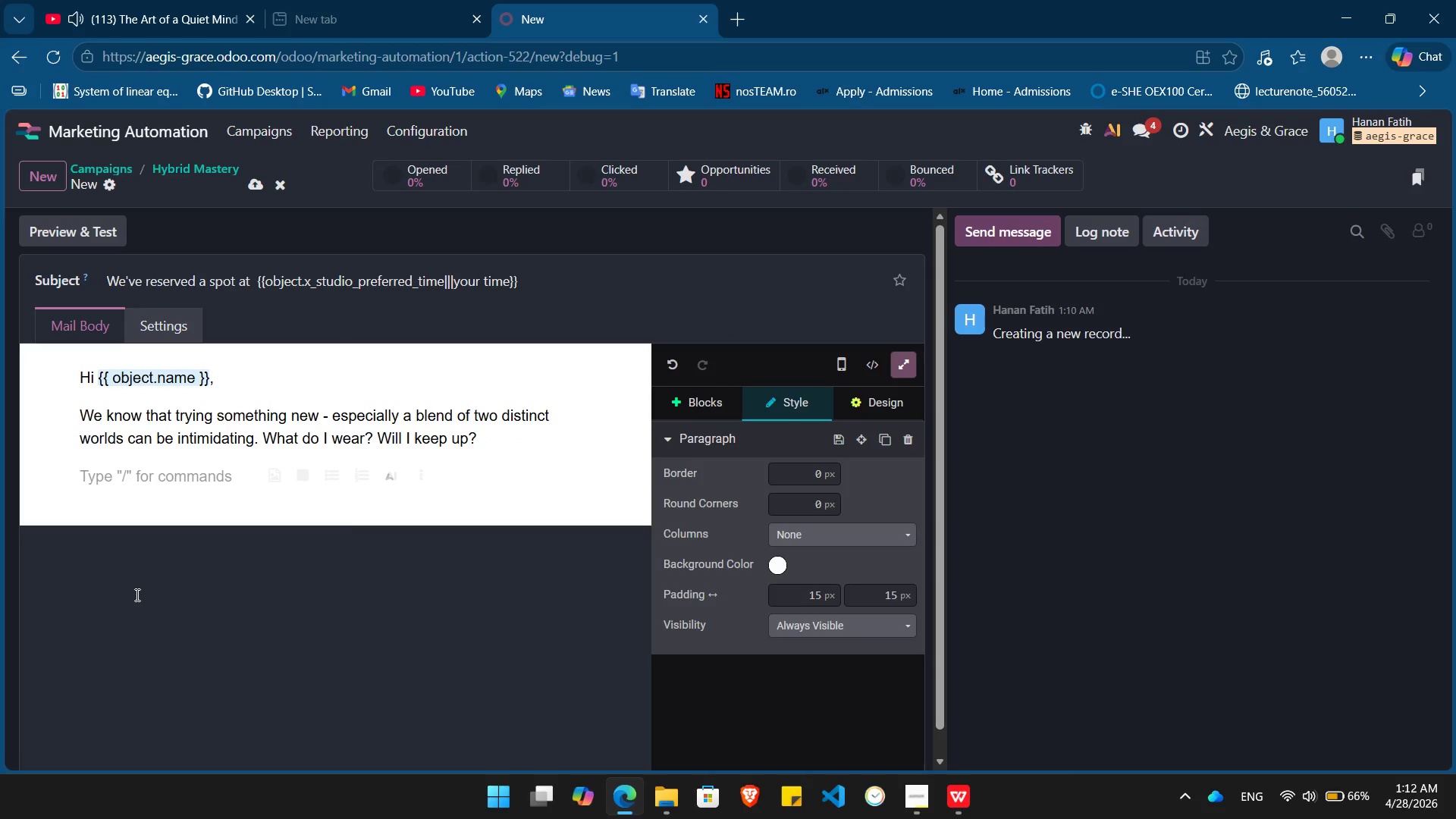 
type(To make it easy, we've looked at your history. Since you usually join us di)
key(Backspace)
type(uring the /)
 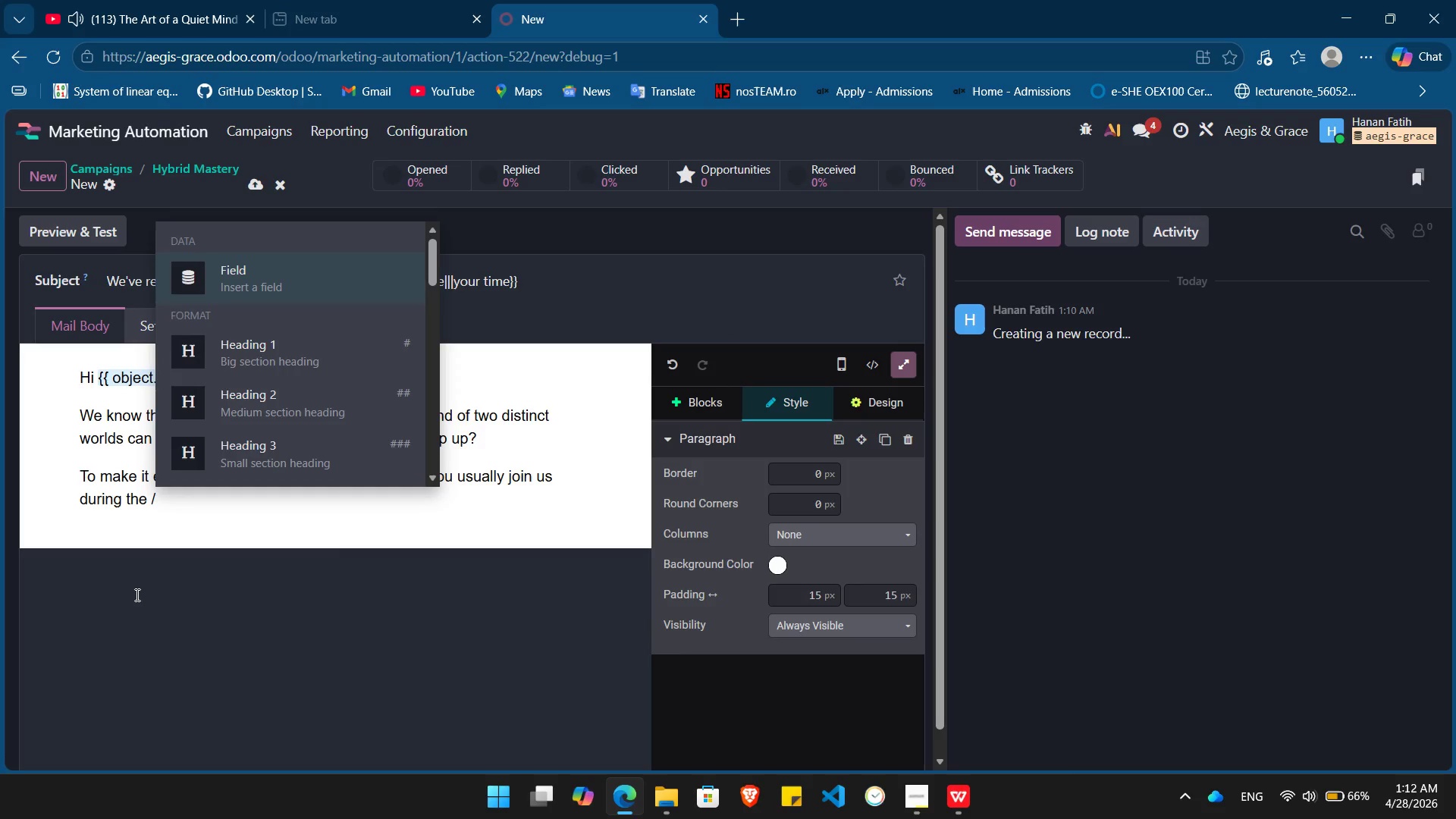 
key(Enter)
 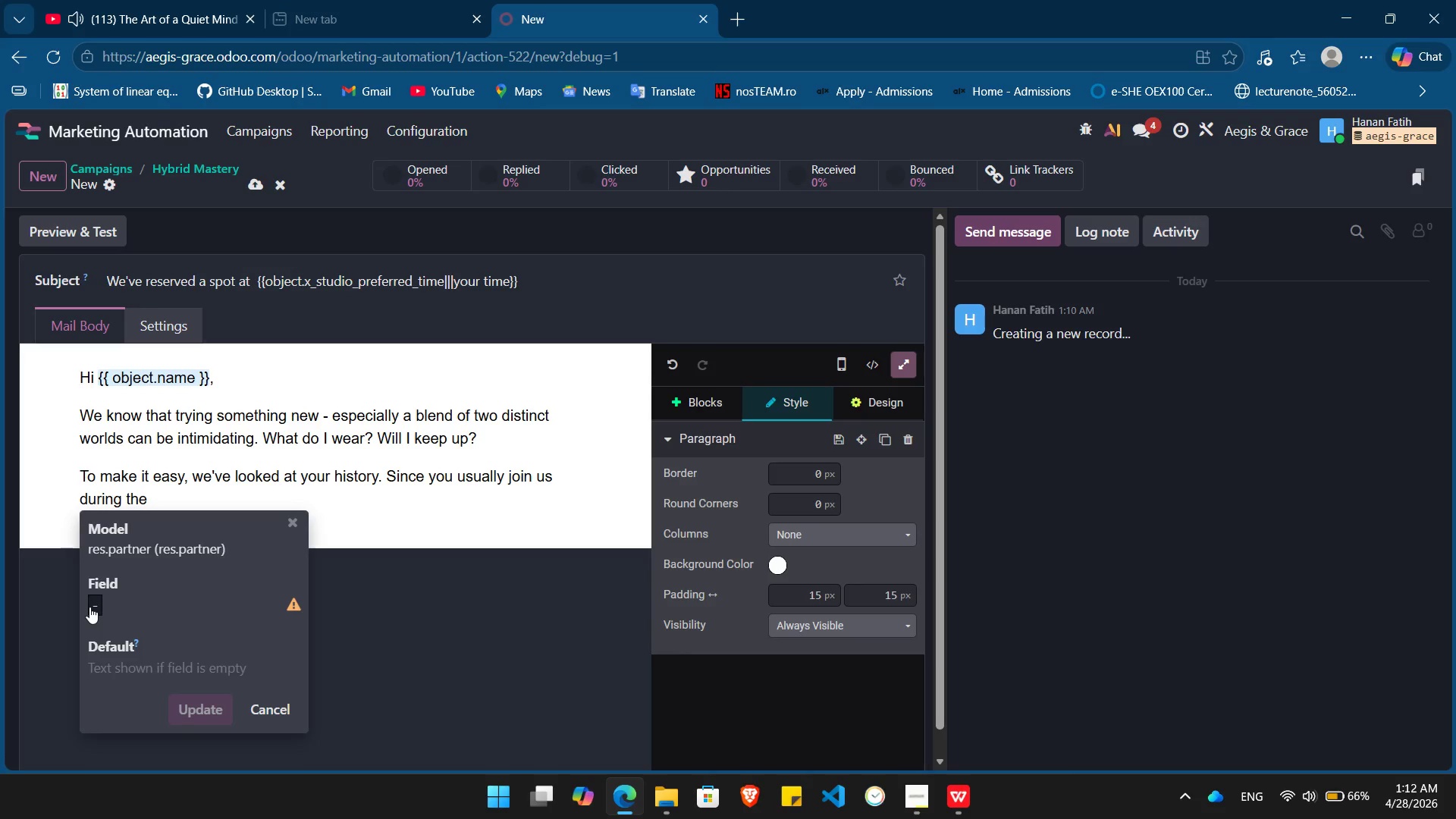 
left_click([89, 607])
 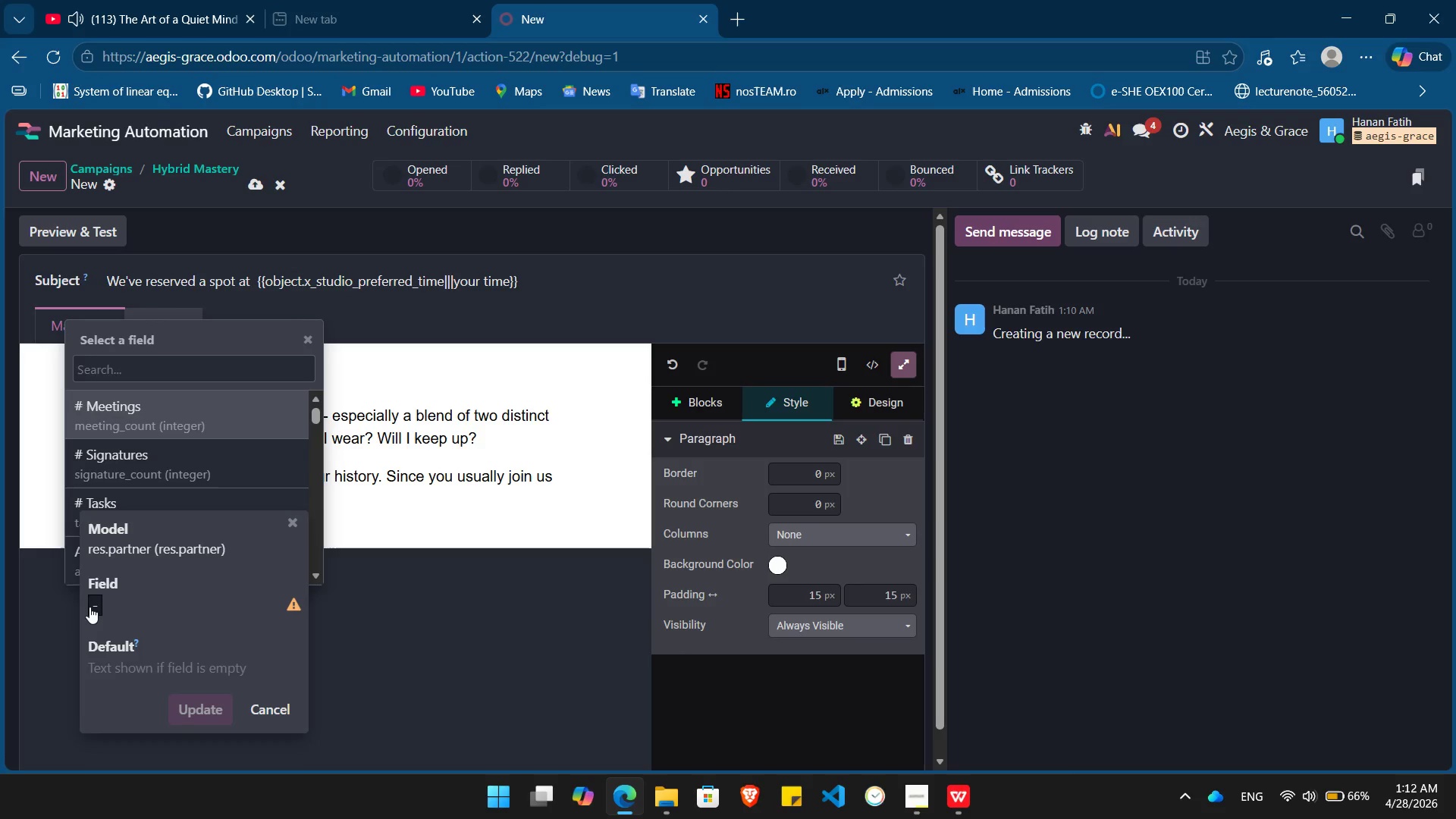 
type(pre)
 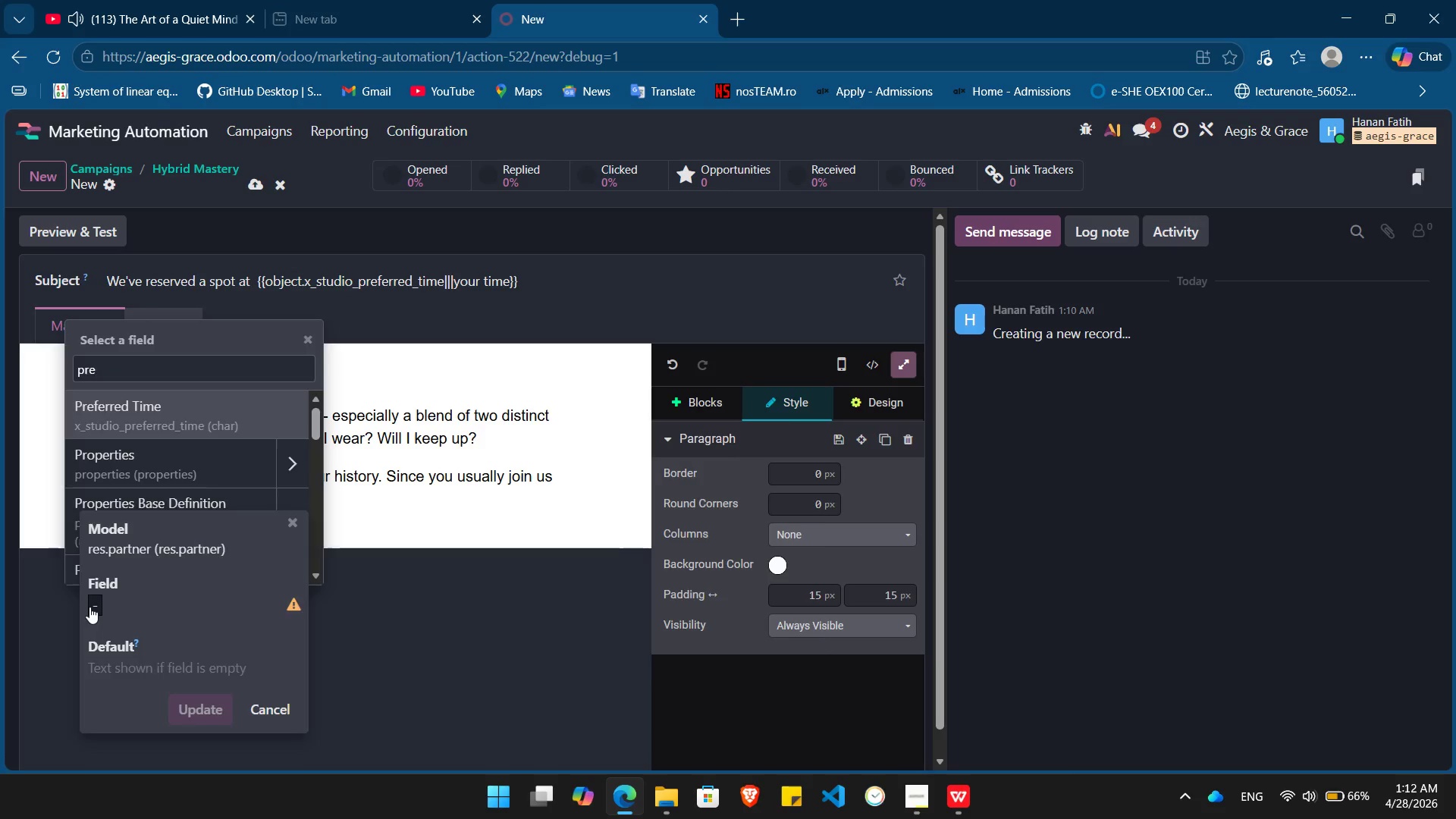 
key(Enter)
 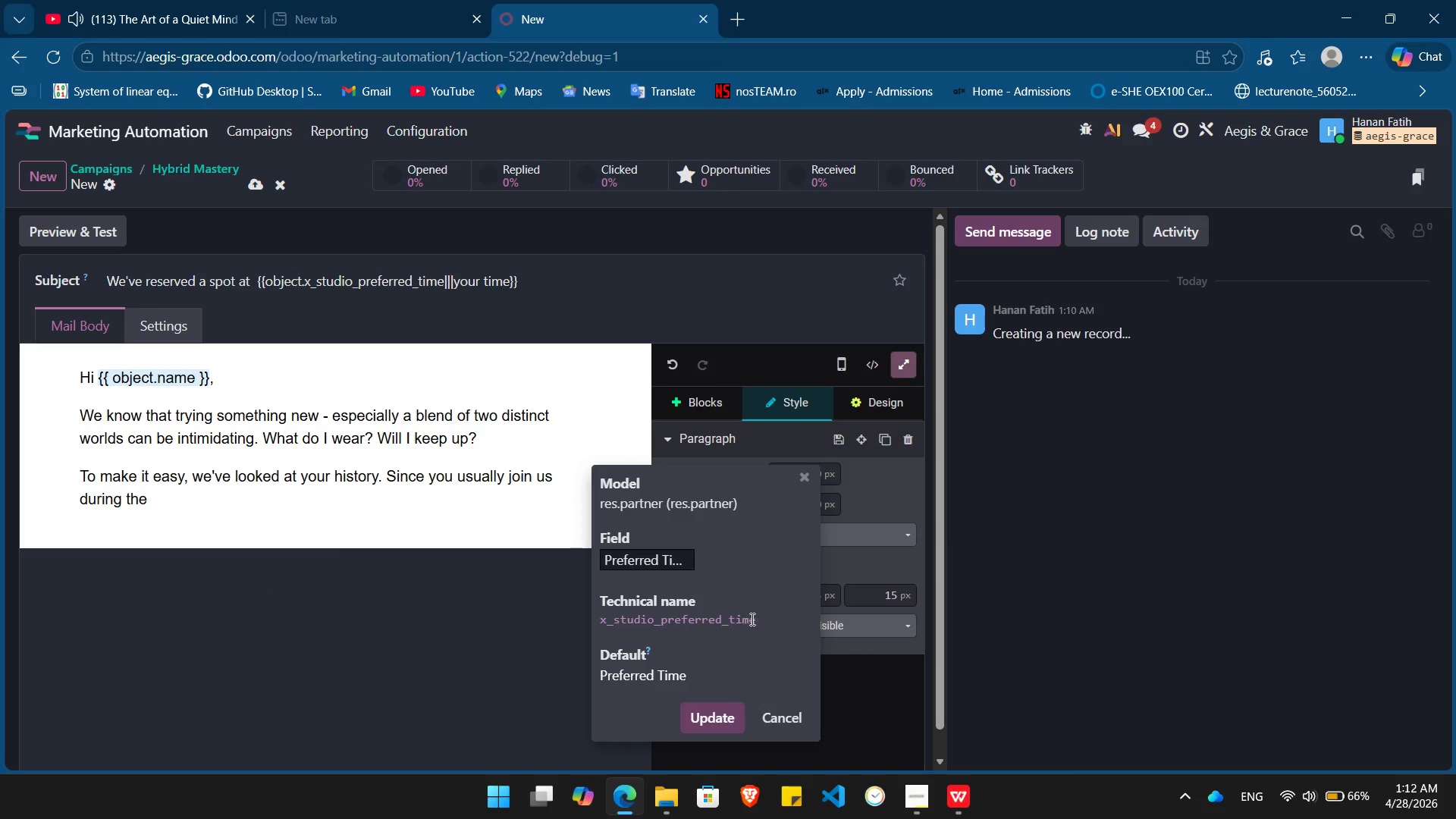 
left_click_drag(start_coordinate=[755, 620], to_coordinate=[599, 620])
 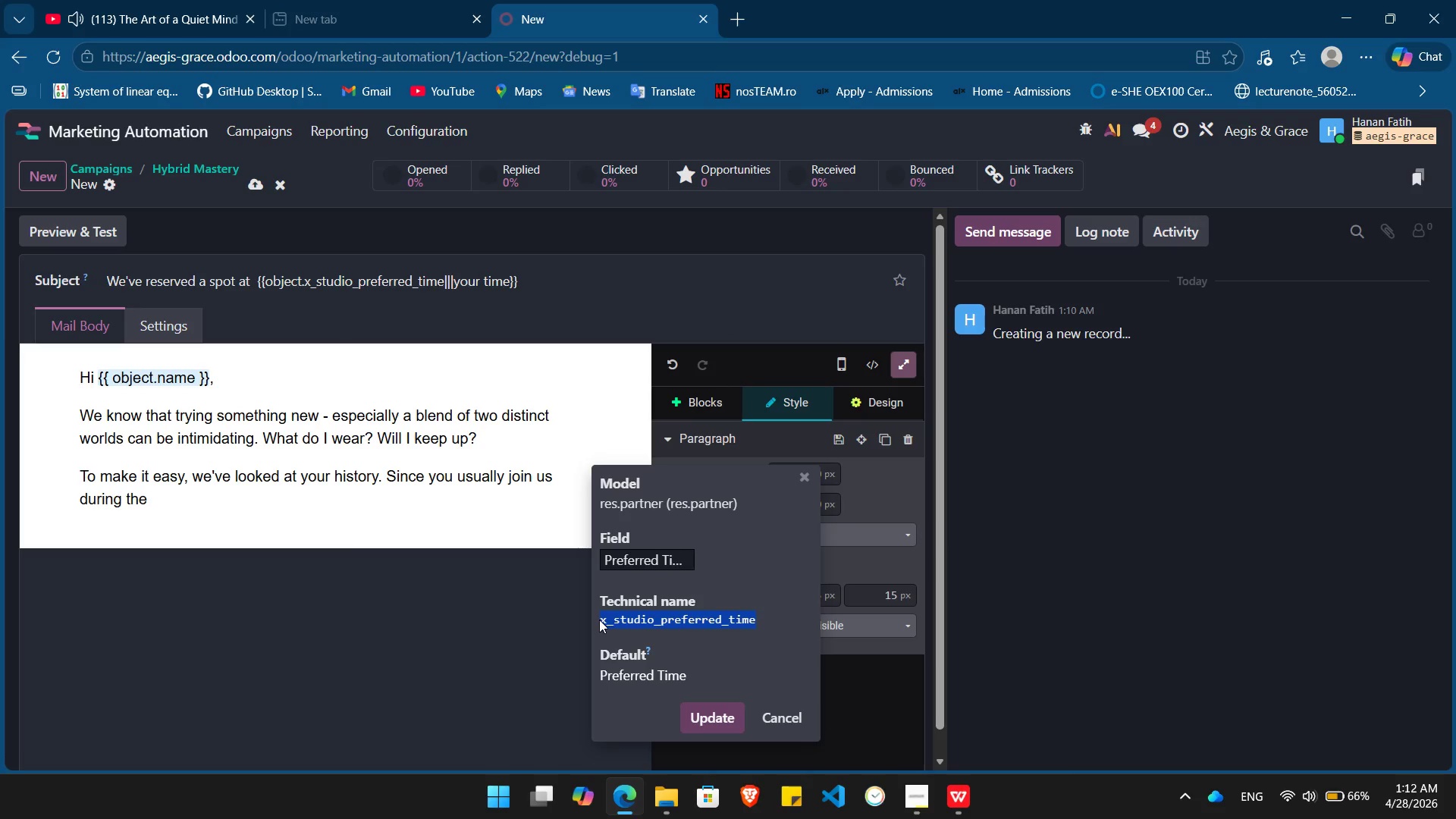 
key(Control+C)
 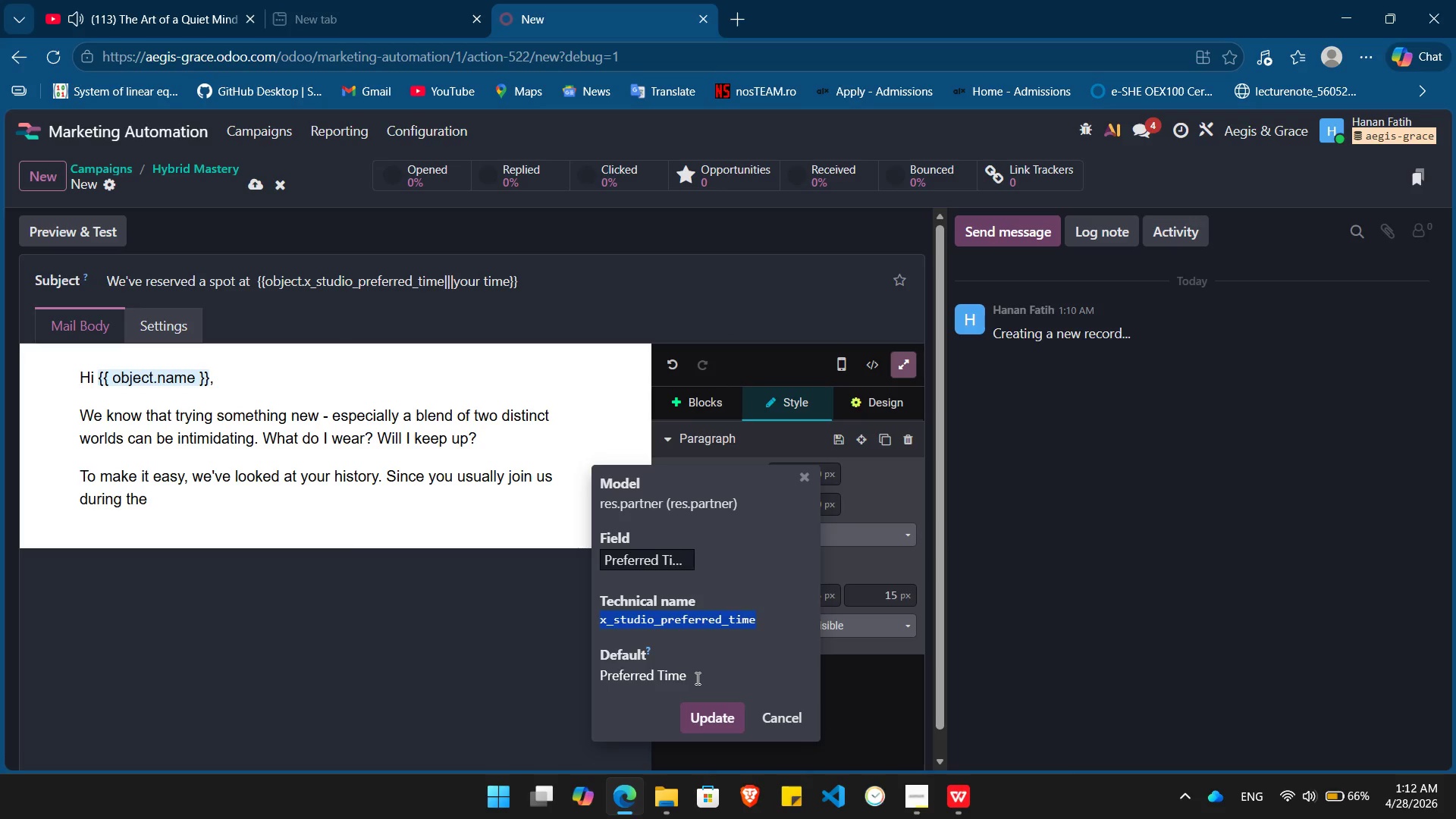 
left_click_drag(start_coordinate=[696, 678], to_coordinate=[601, 679])
 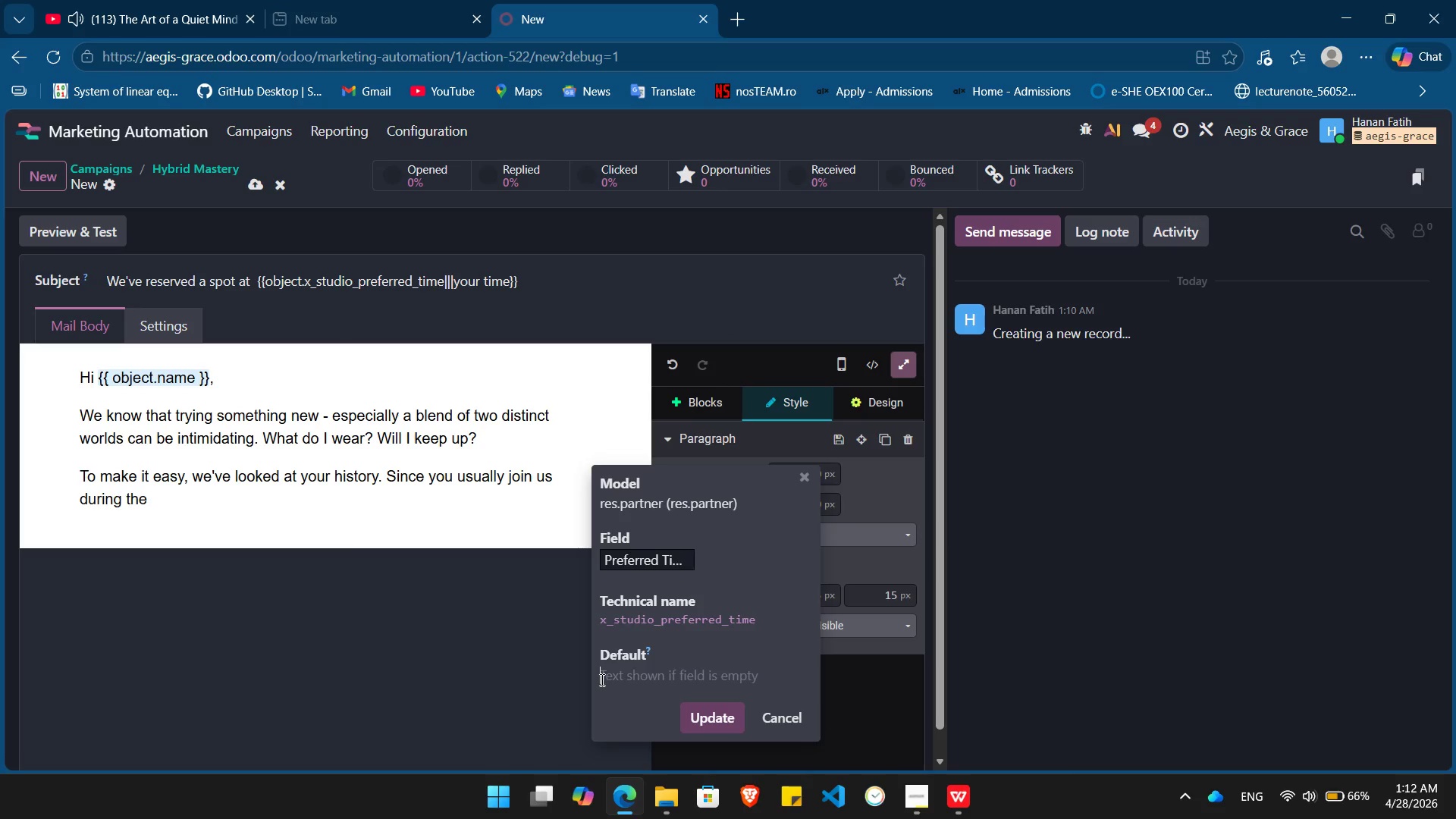 
key(Backspace)
type({{ object.)
 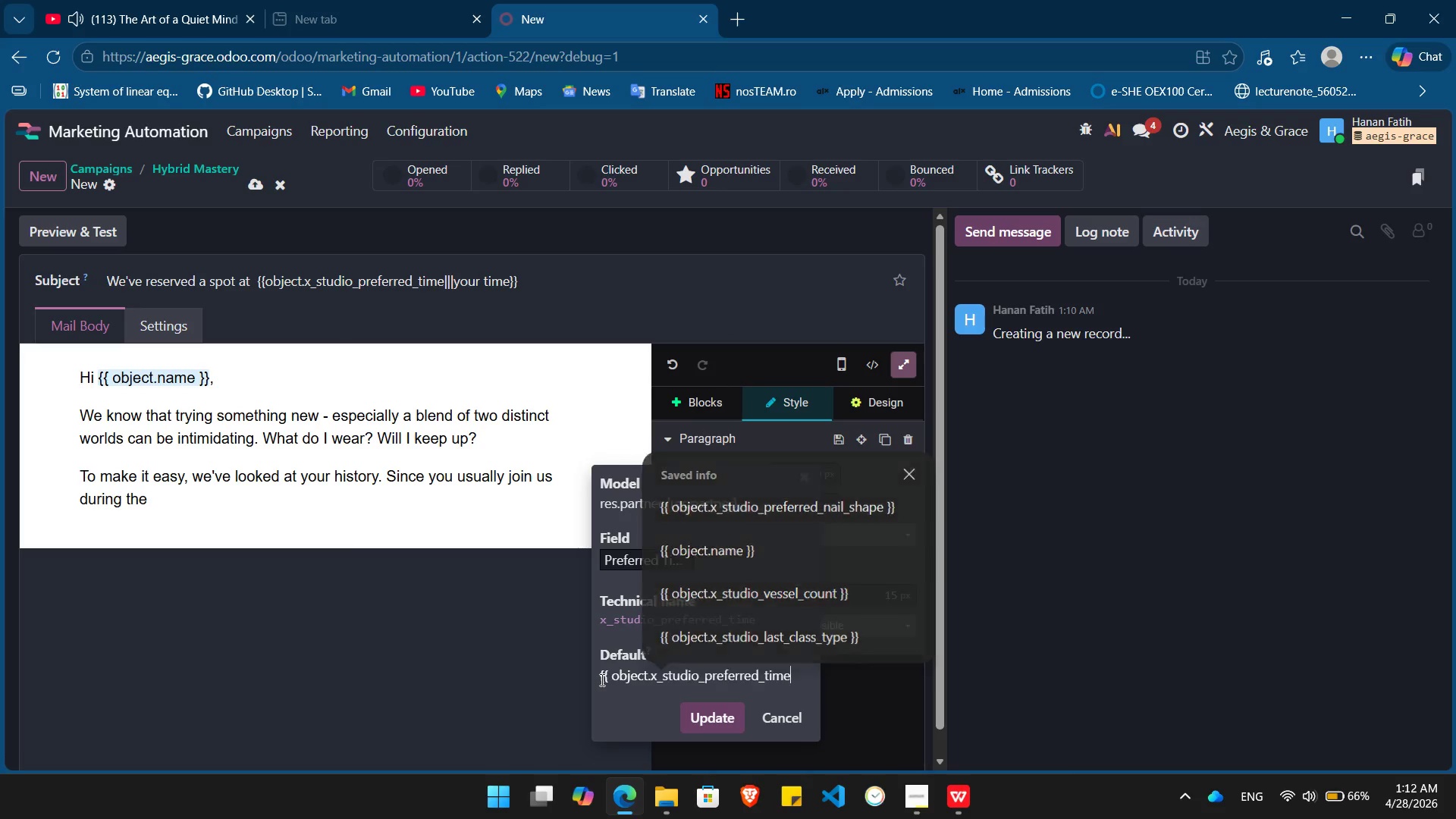 
key(Control+V)
 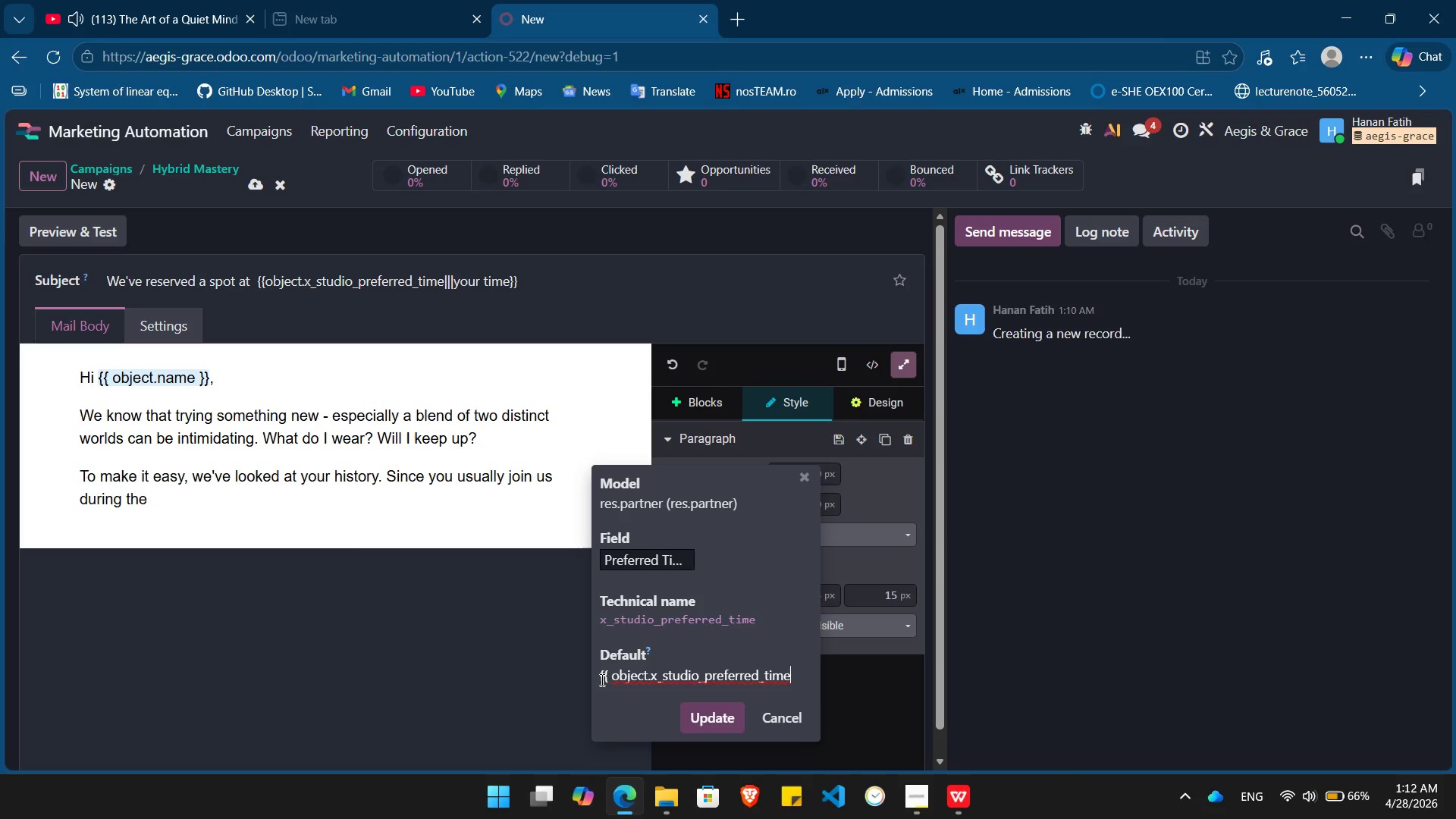 
key(Shift+BracketRight)
 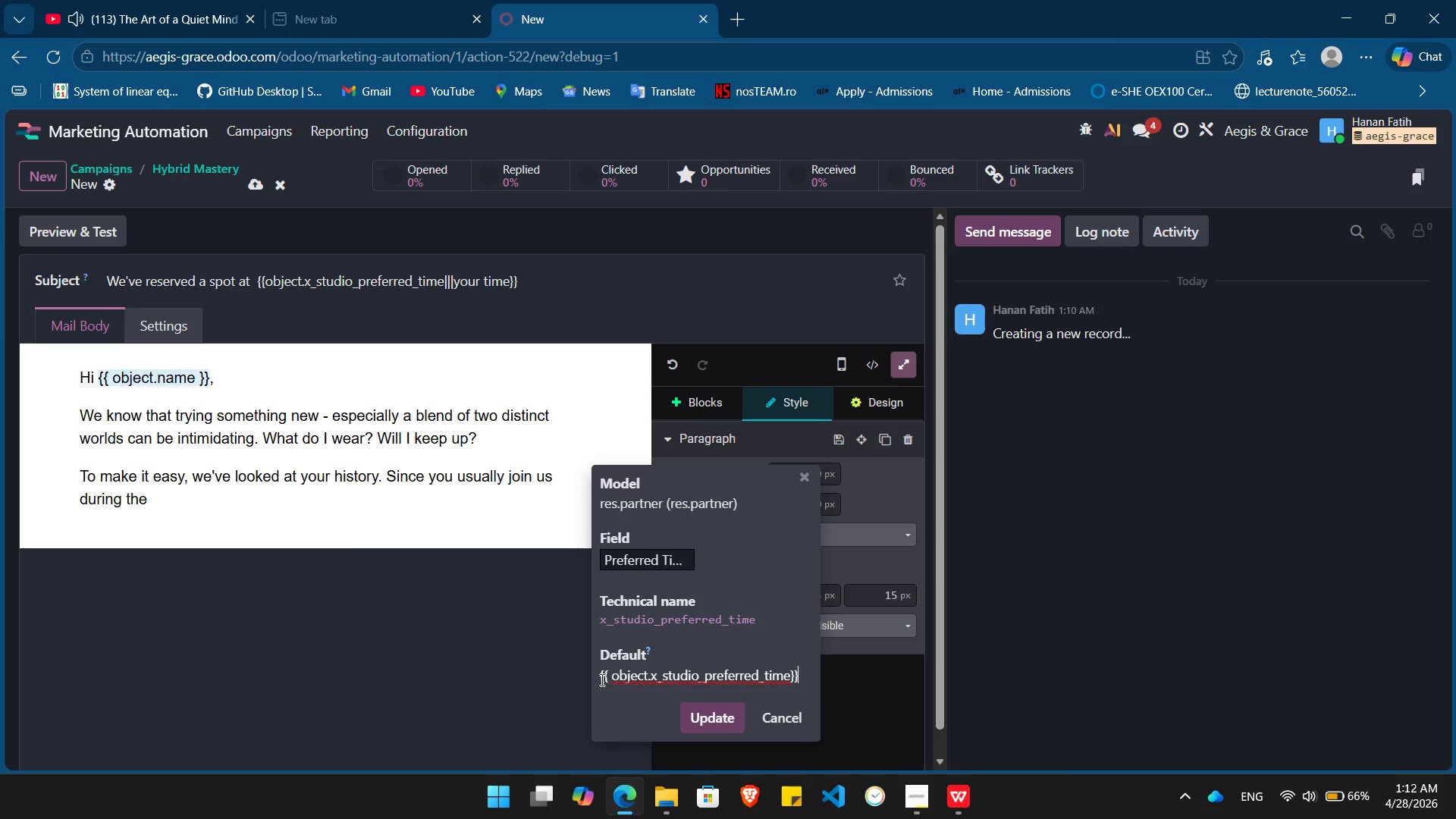 
key(Shift+BracketRight)
 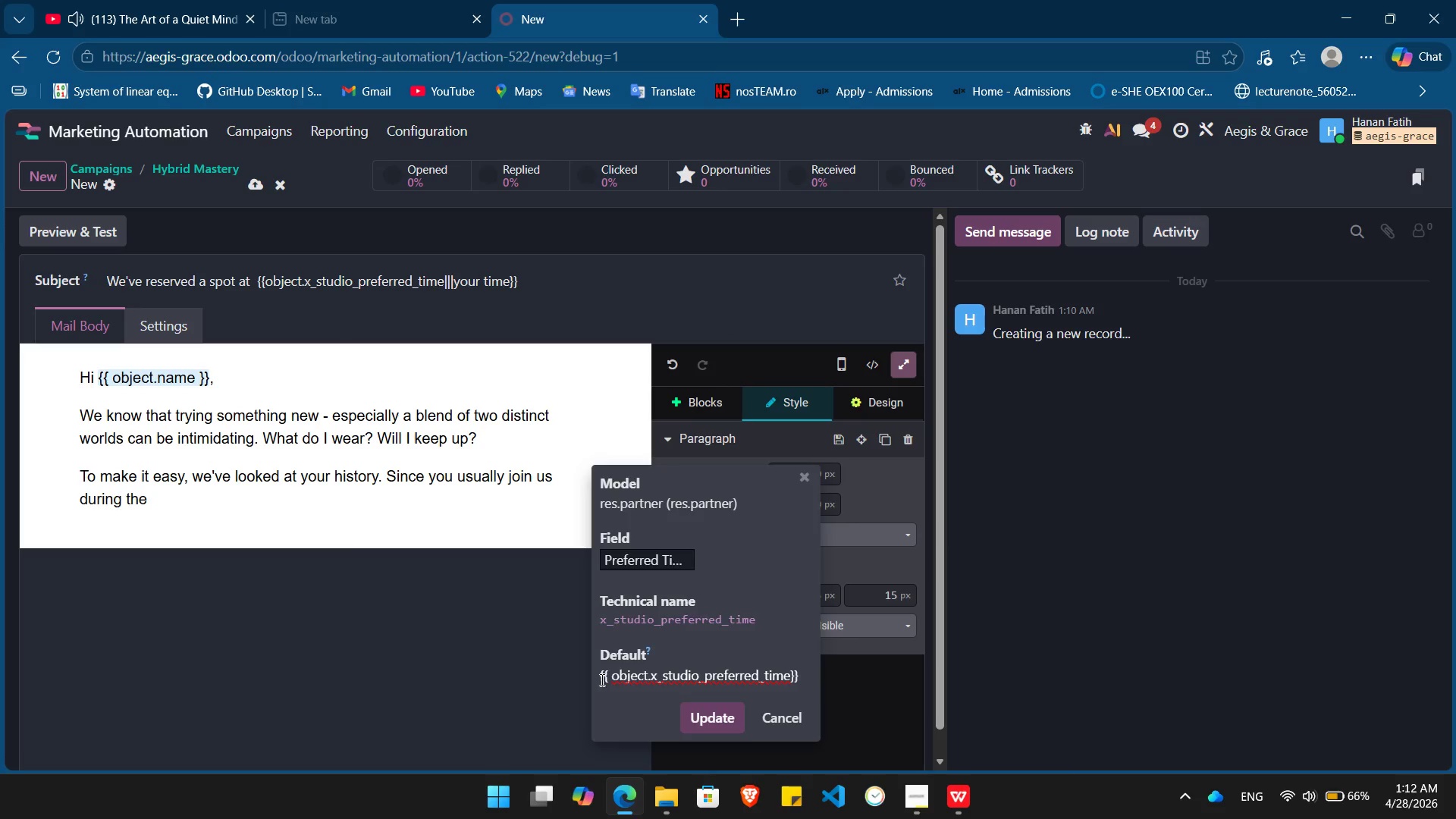 
key(Enter)
 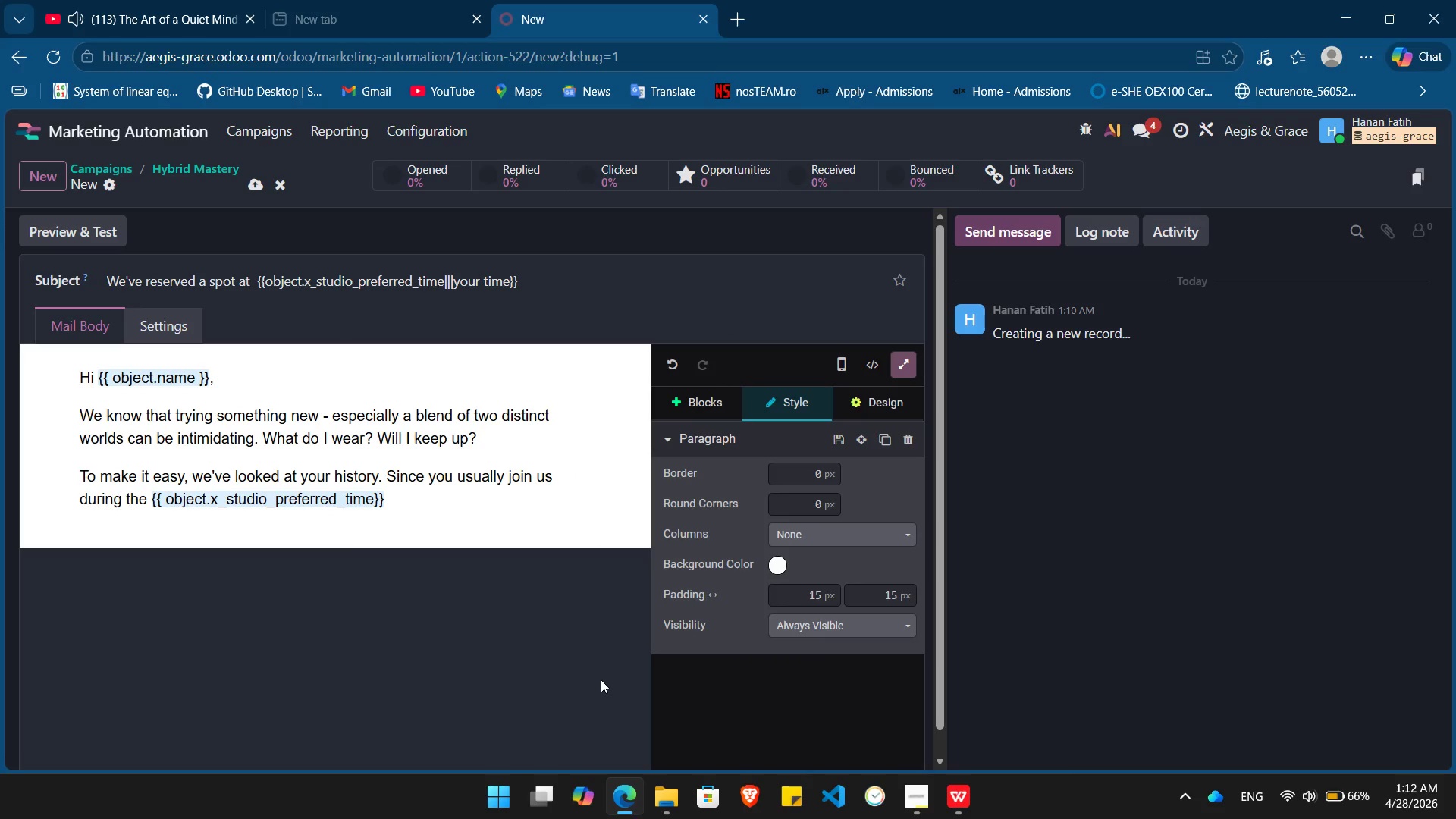 
type( window, we've highlighted sessions in that slot specially for Hybrid c)
key(Backspace)
type(newcomers.)
 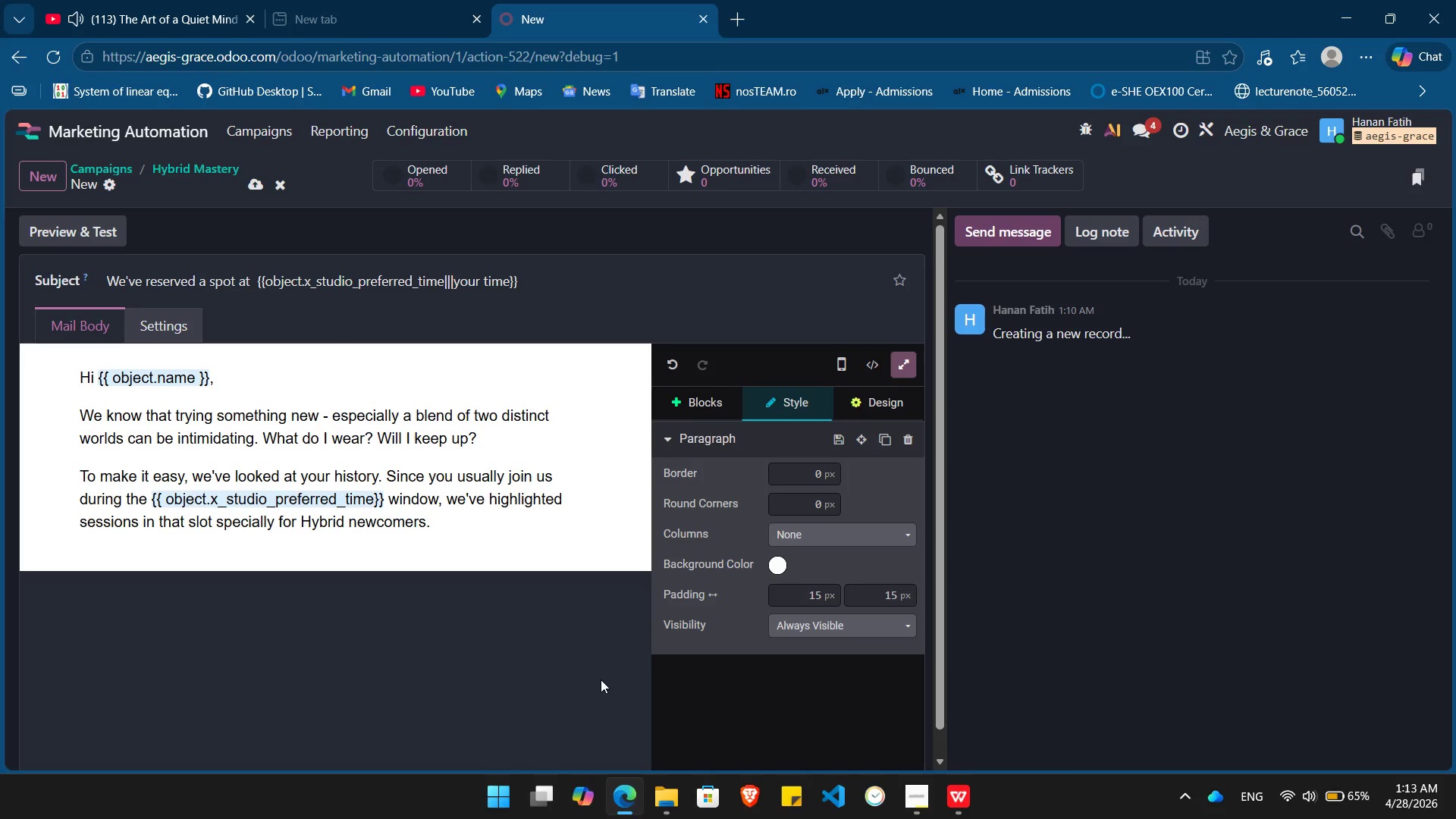 
key(Enter)
 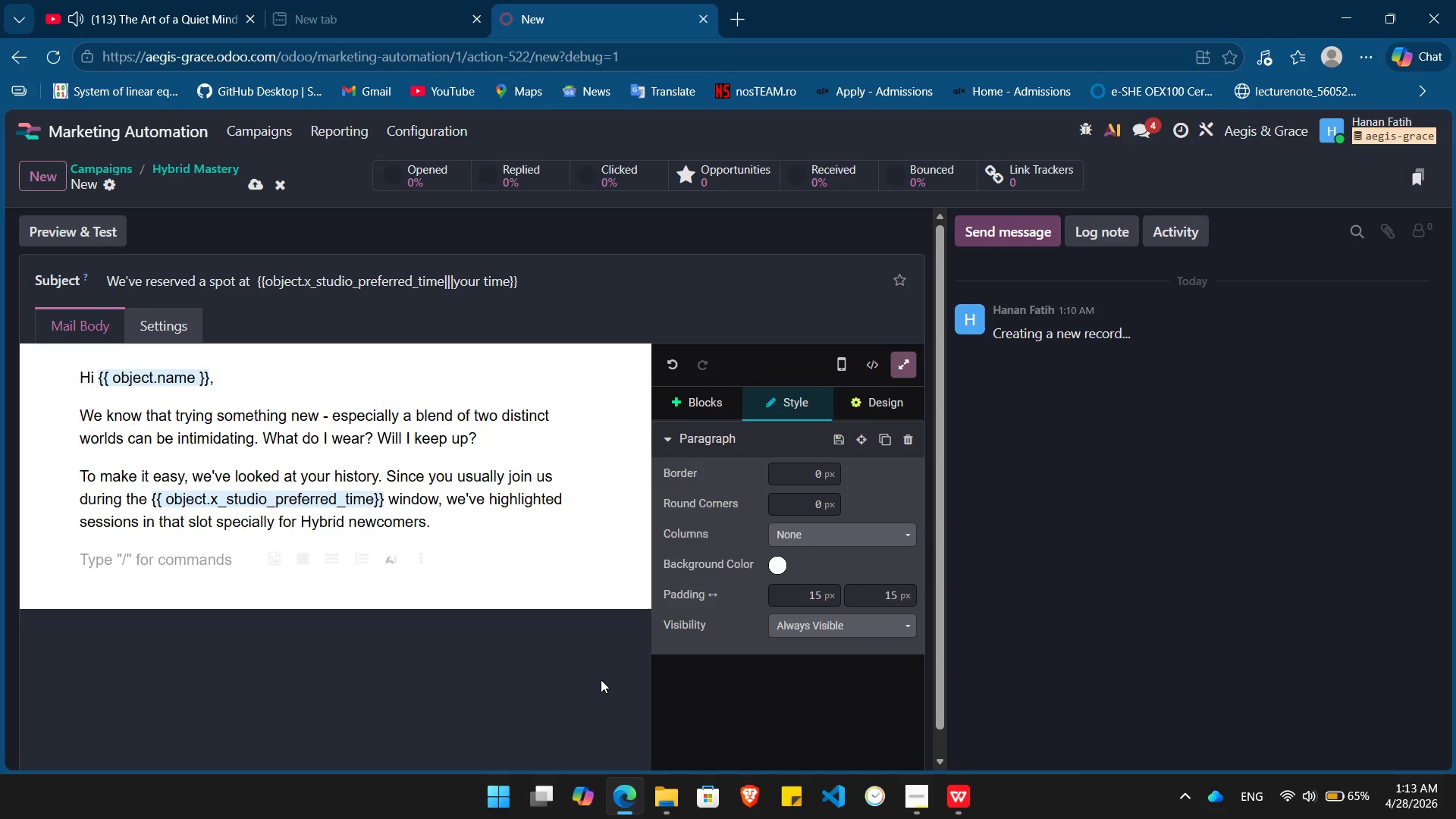 
type(No ego, noju)
key(Backspace)
key(Backspace)
type( judgement - just movement.)
 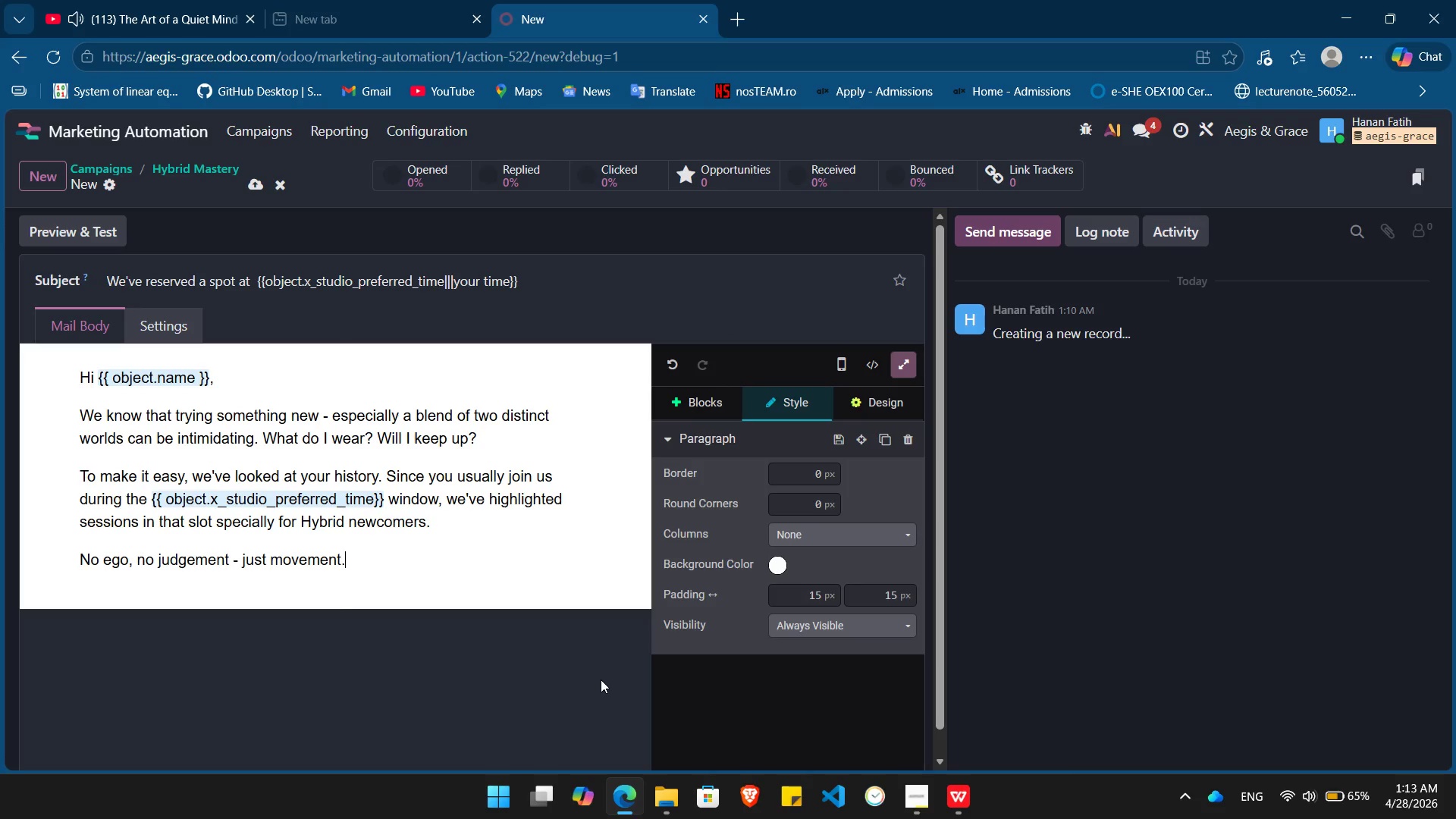 
key(Enter)
 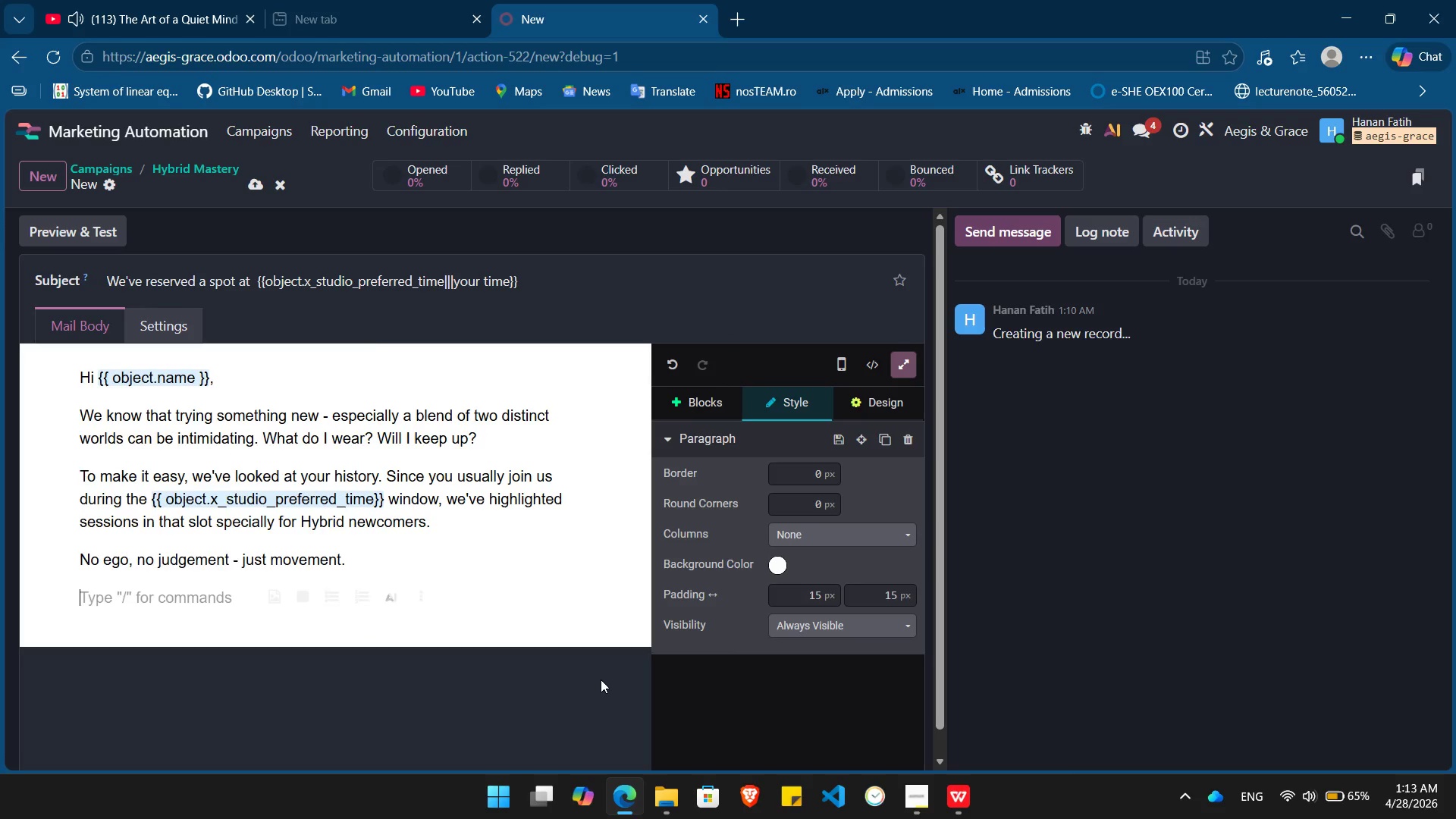 
type(/butt)
 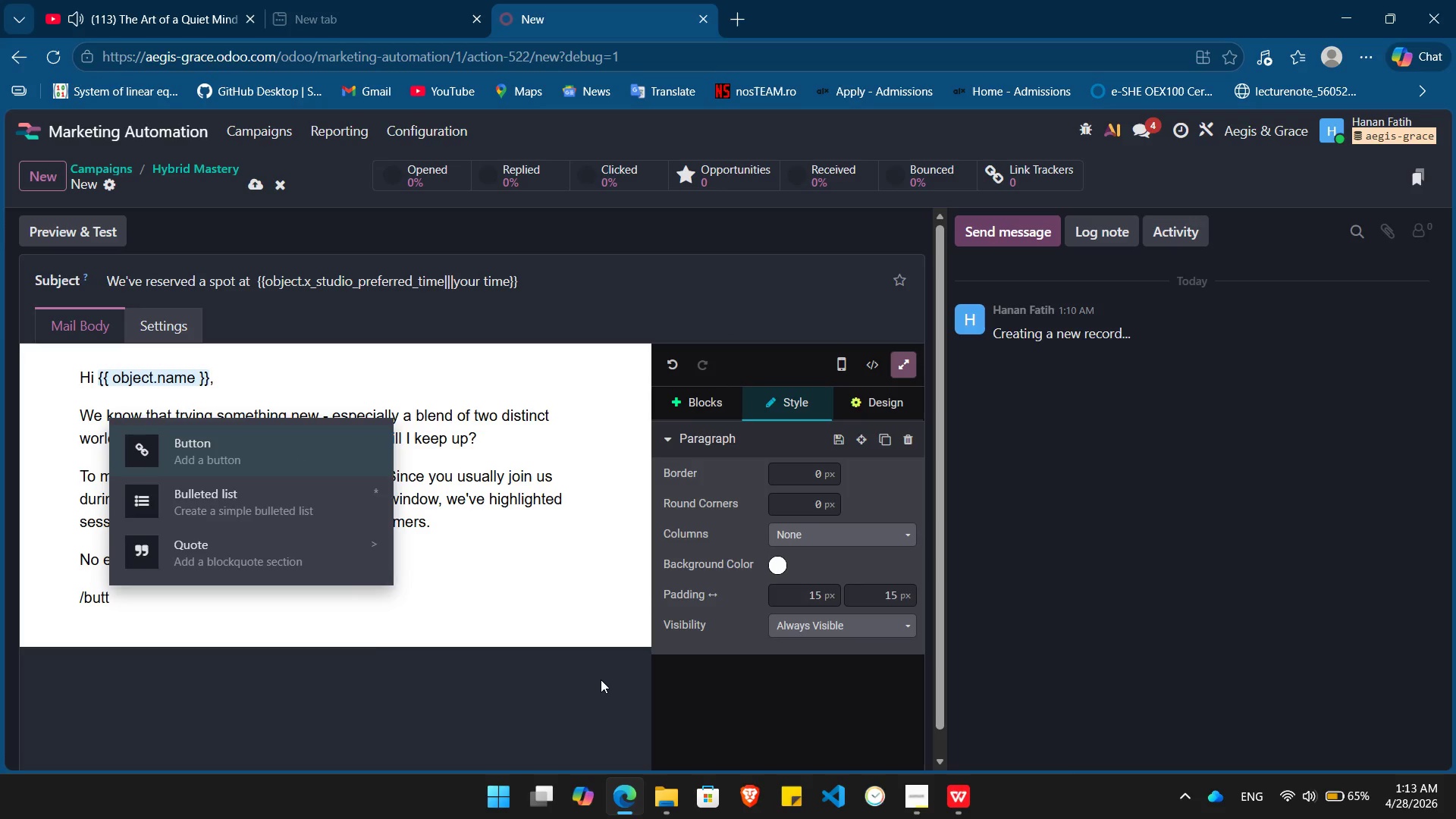 
key(Enter)
 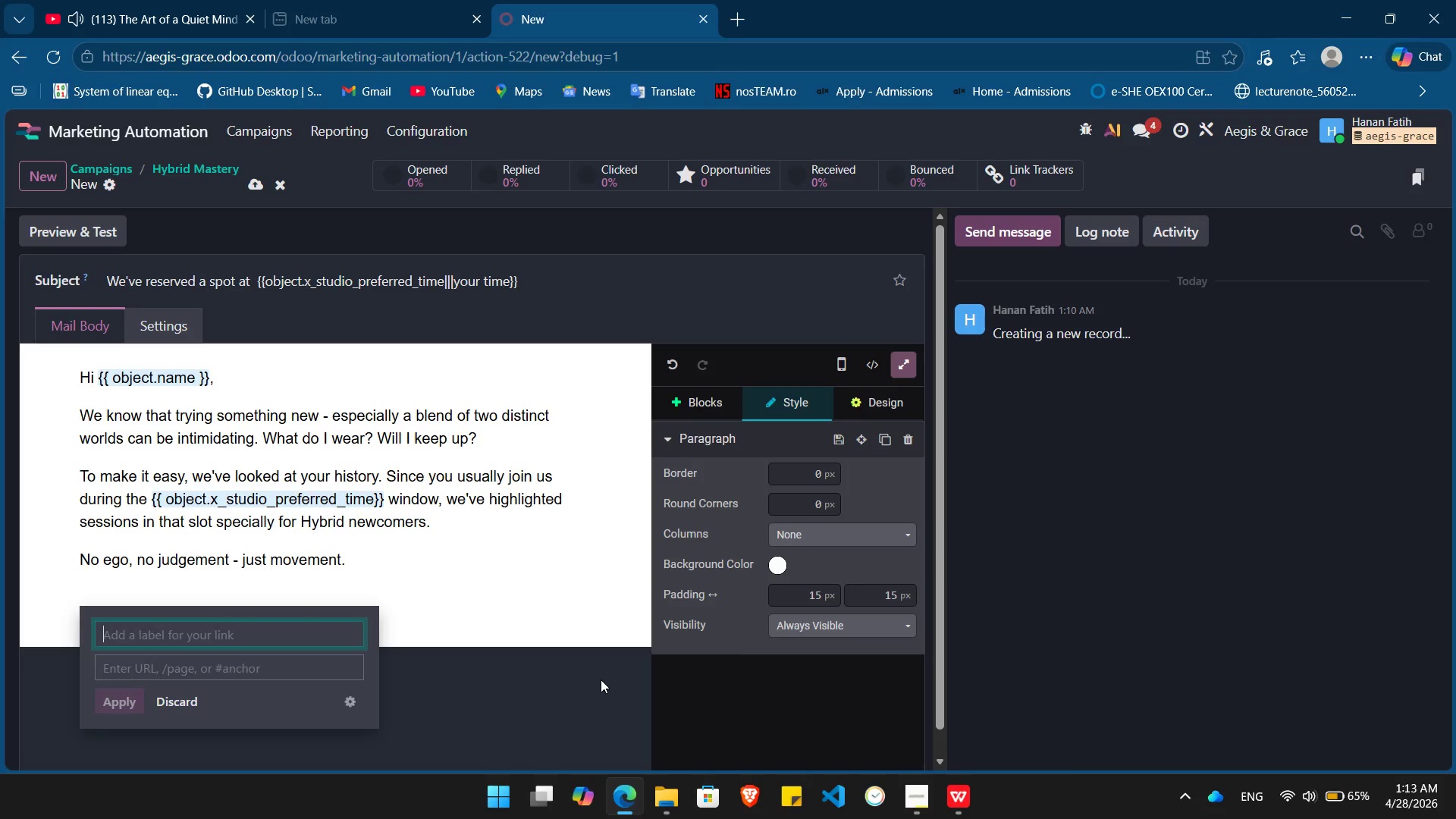 
type(View the Summer Schedule)
key(Tab)
 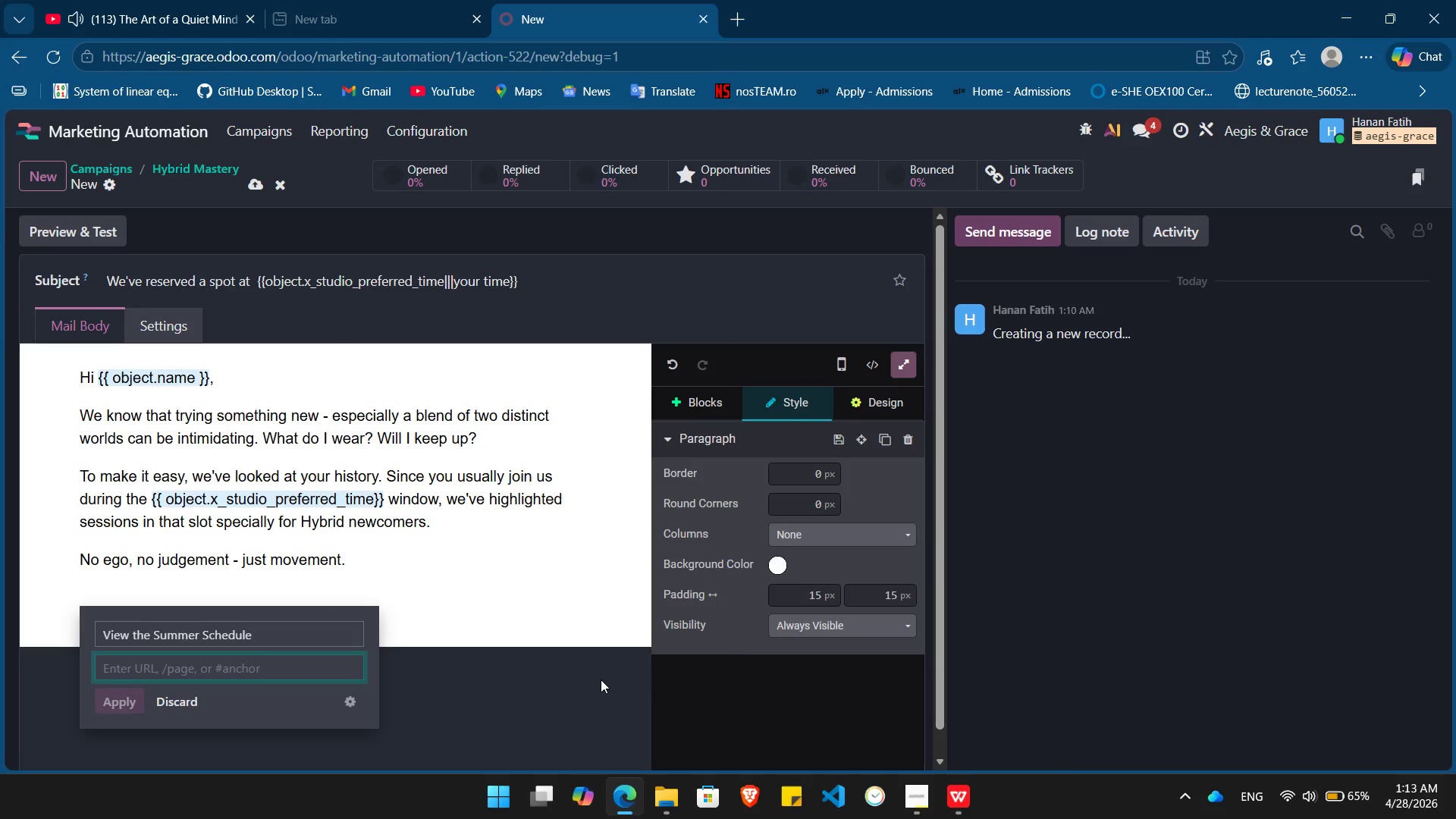 
key(Control+ControlLeft)
 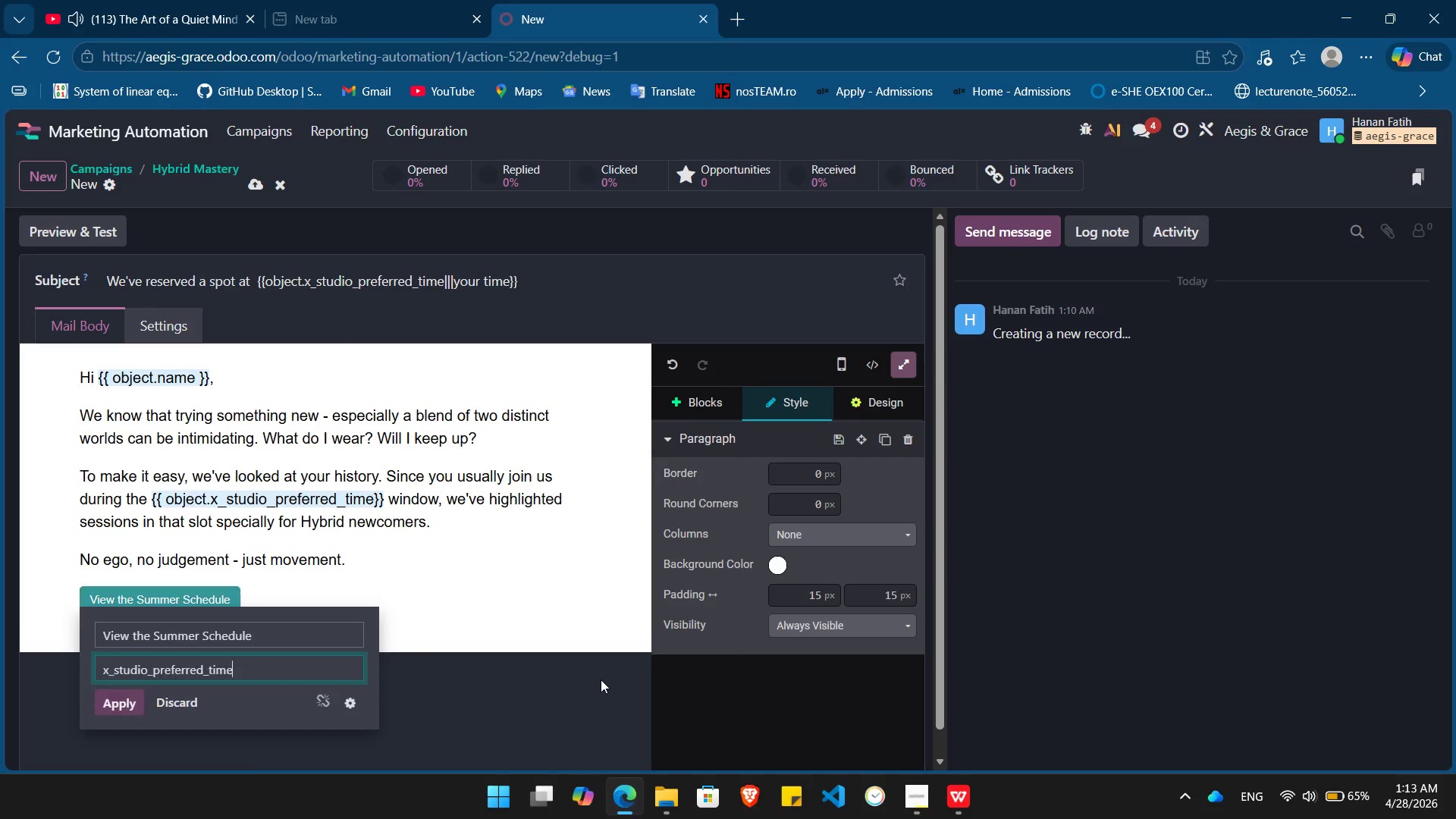 
key(Control+V)
 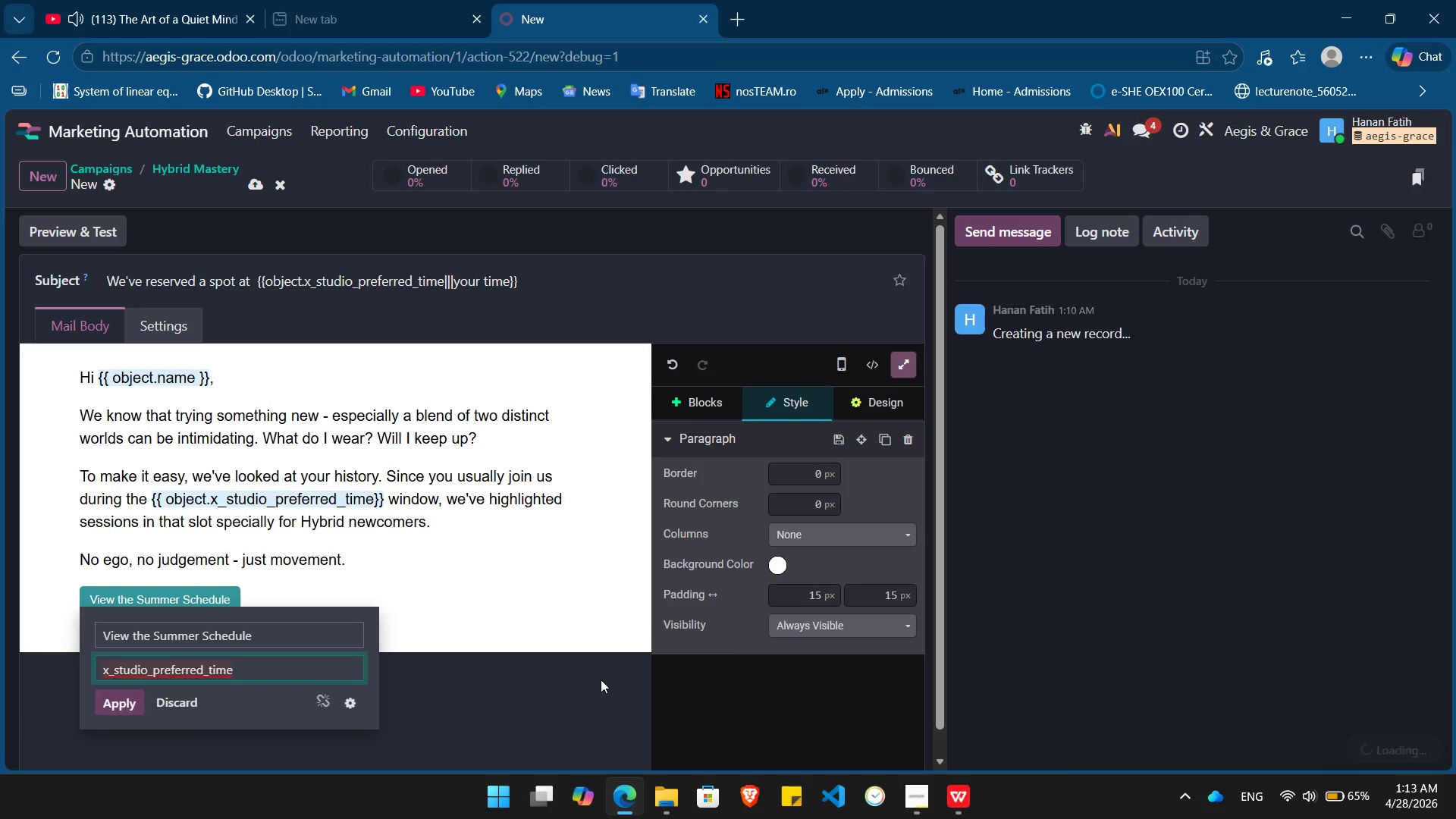 
key(Control+Z)
 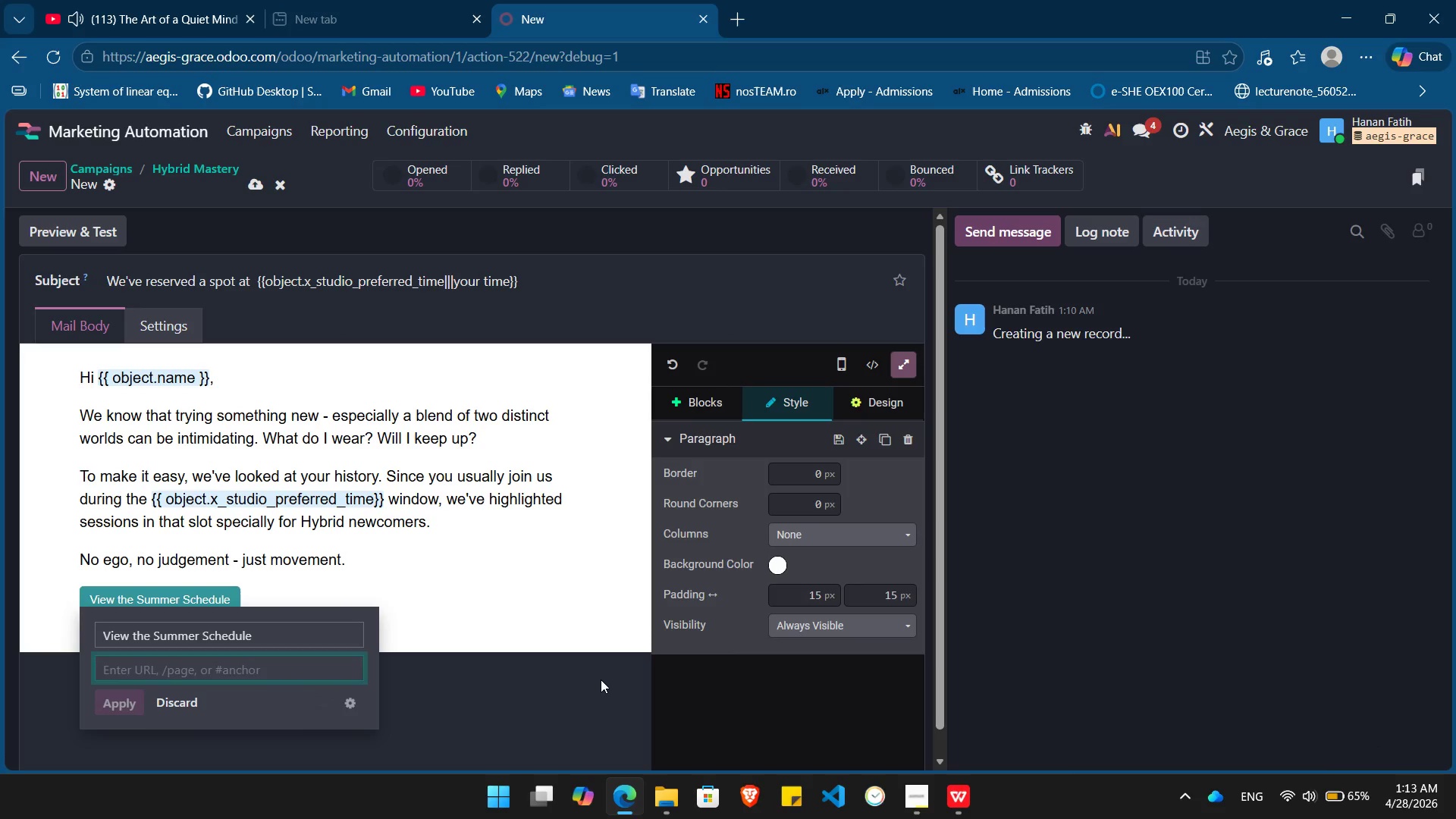 
key(Meta+V)
 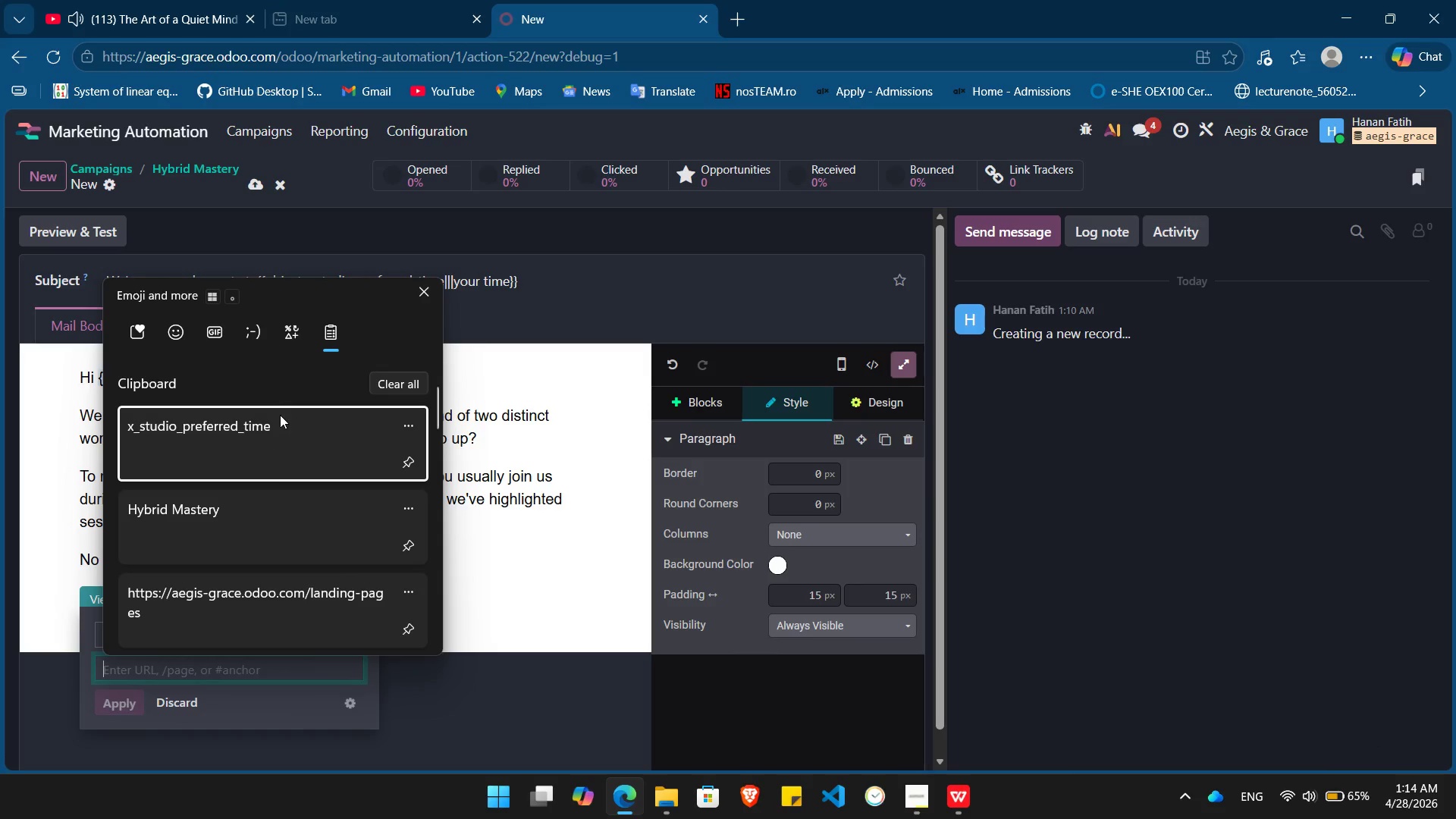 
left_click([256, 601])